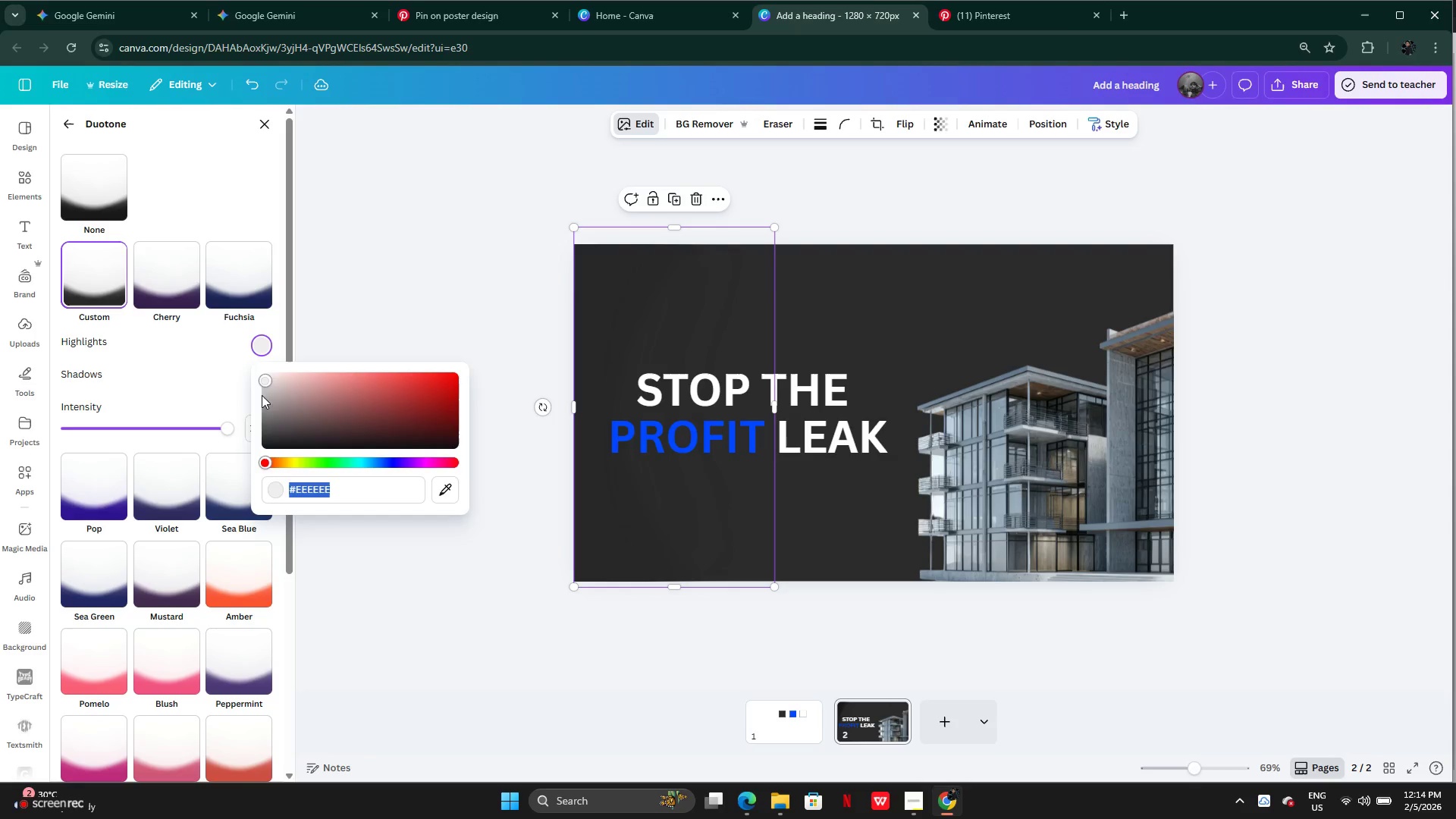 
left_click_drag(start_coordinate=[262, 397], to_coordinate=[256, 366])